 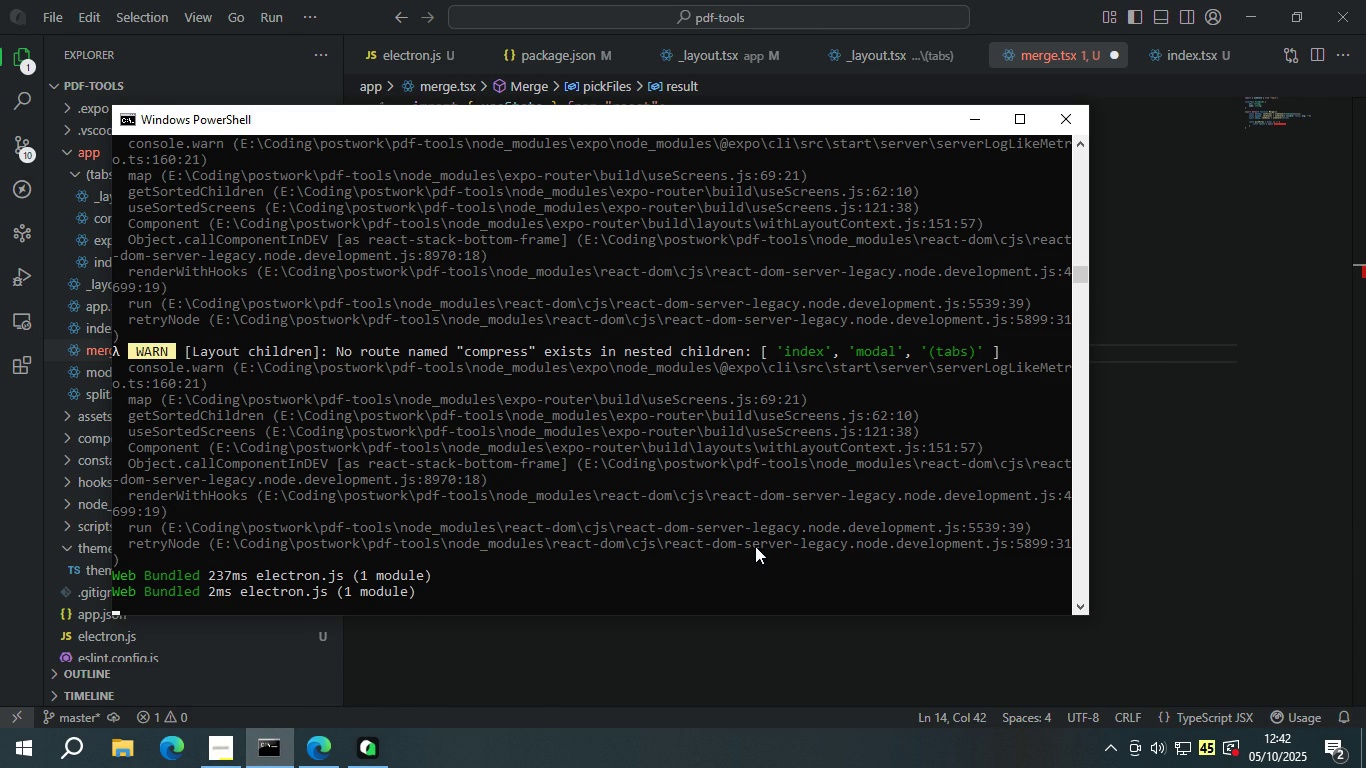 
key(Control+C)
 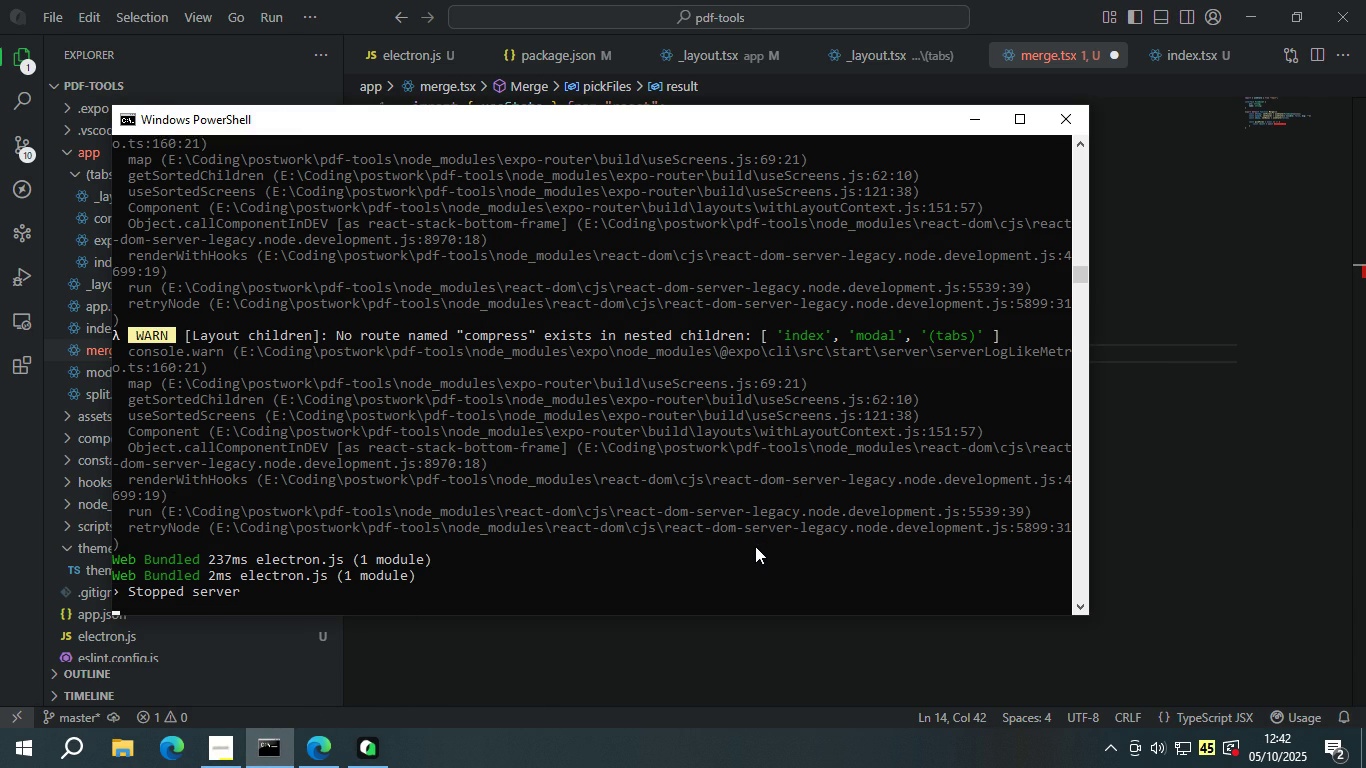 
key(Control+C)
 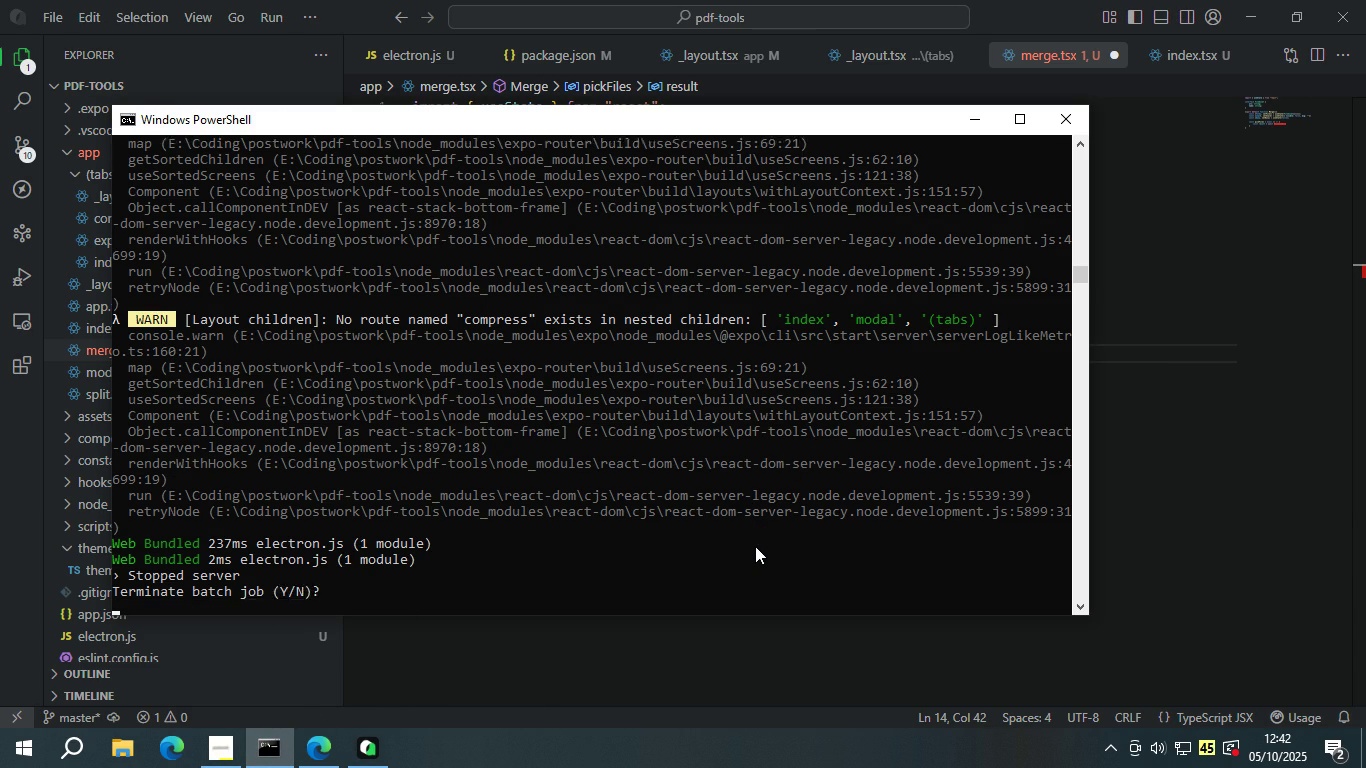 
key(Control+C)
 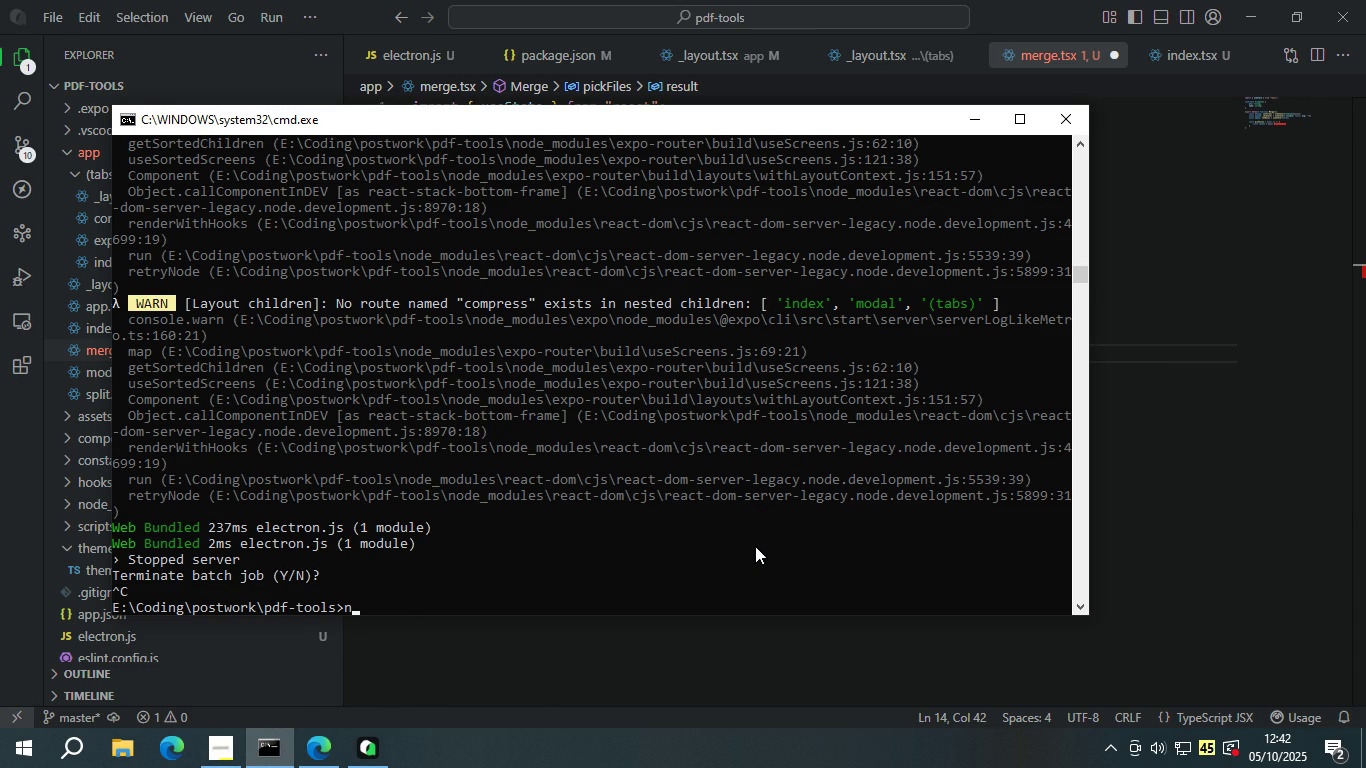 
type(npm install expo)
 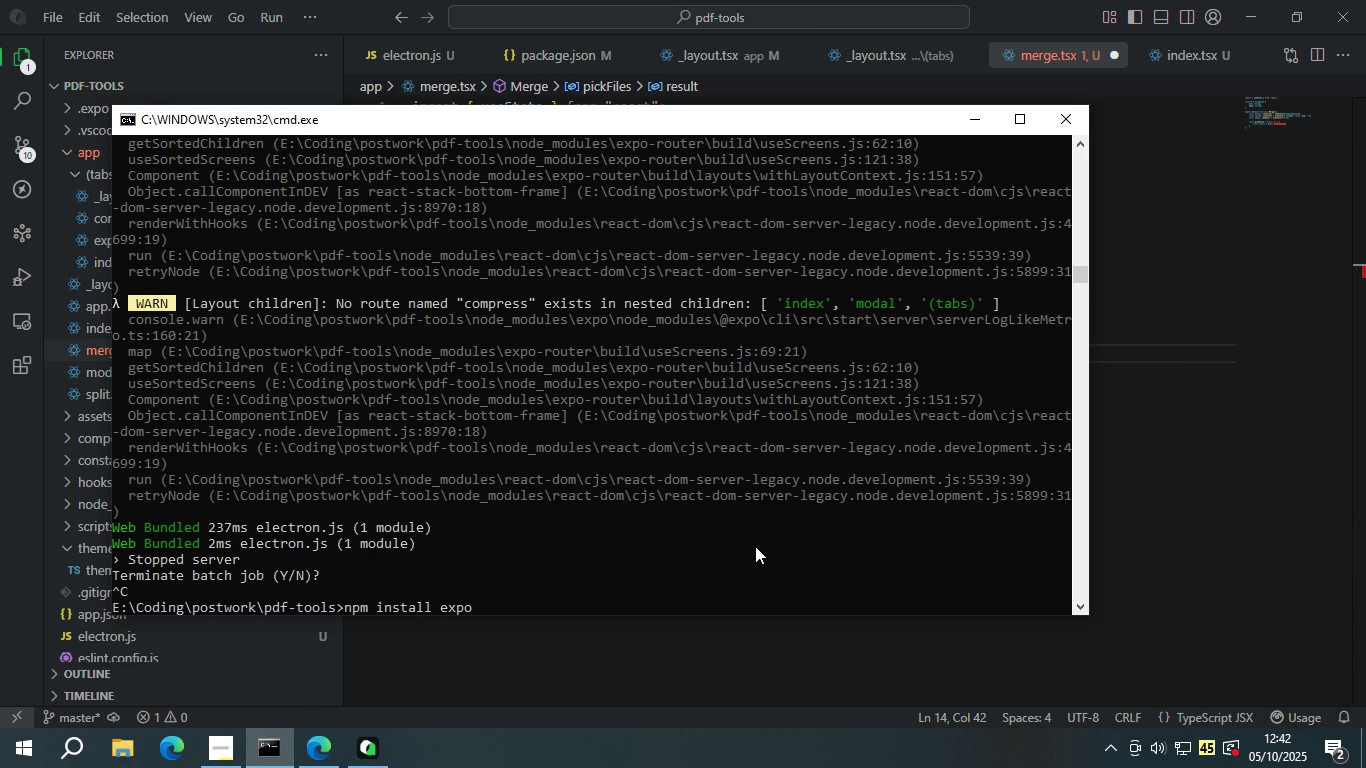 
type(-document-picker)
 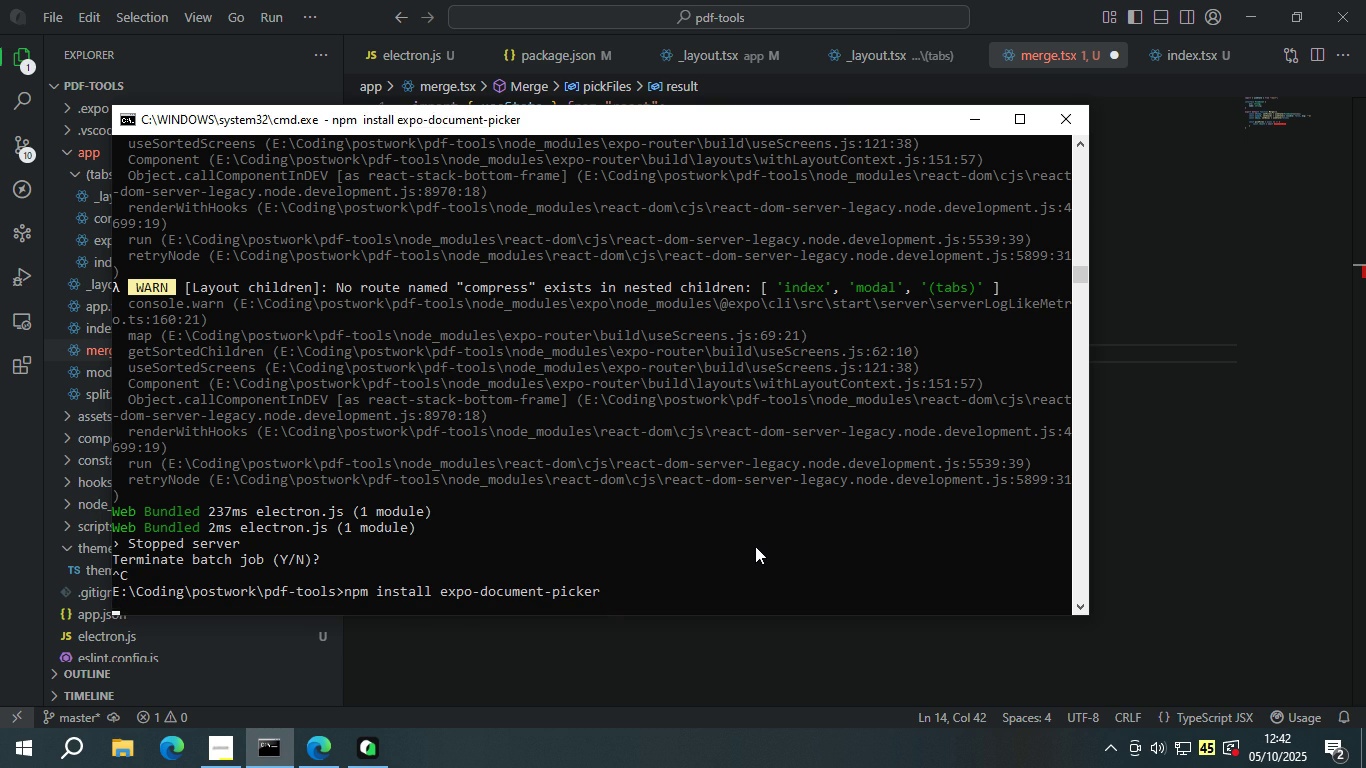 
key(Enter)
 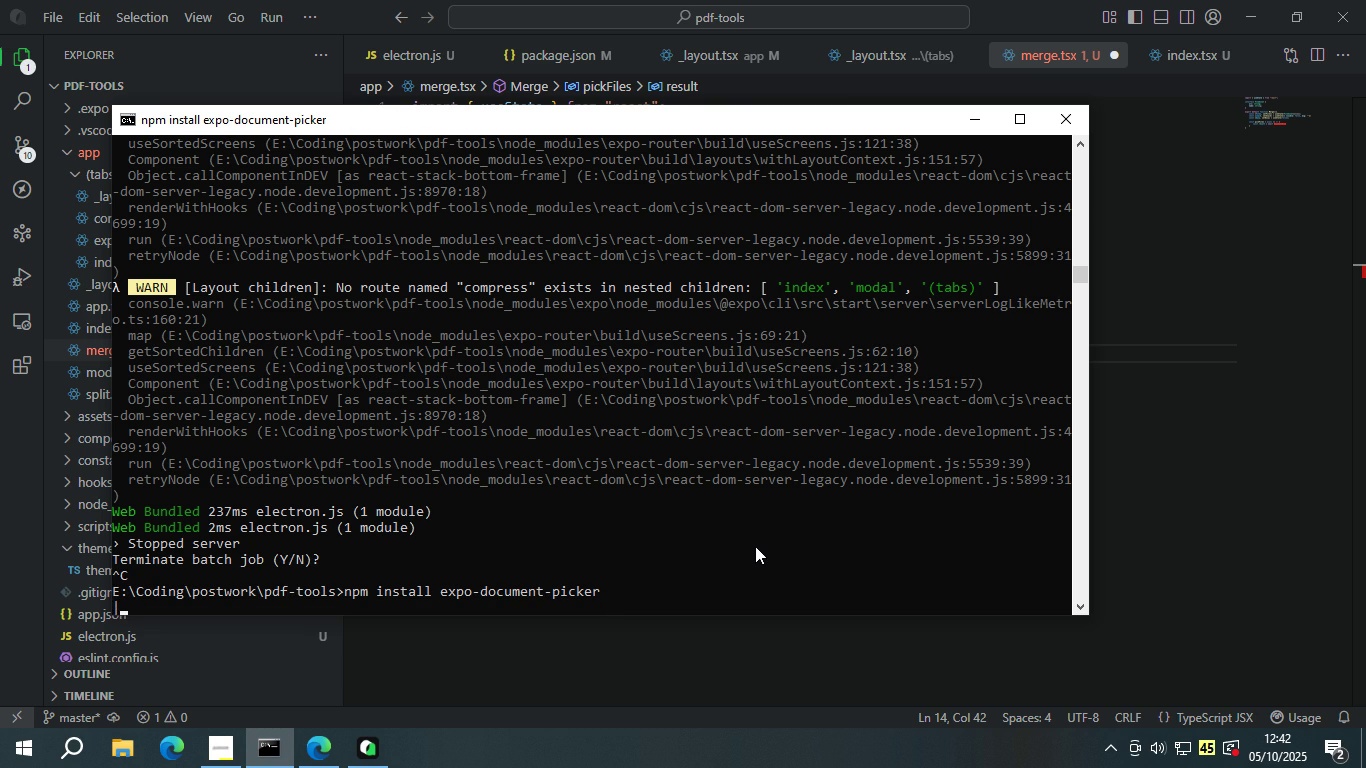 
wait(9.23)
 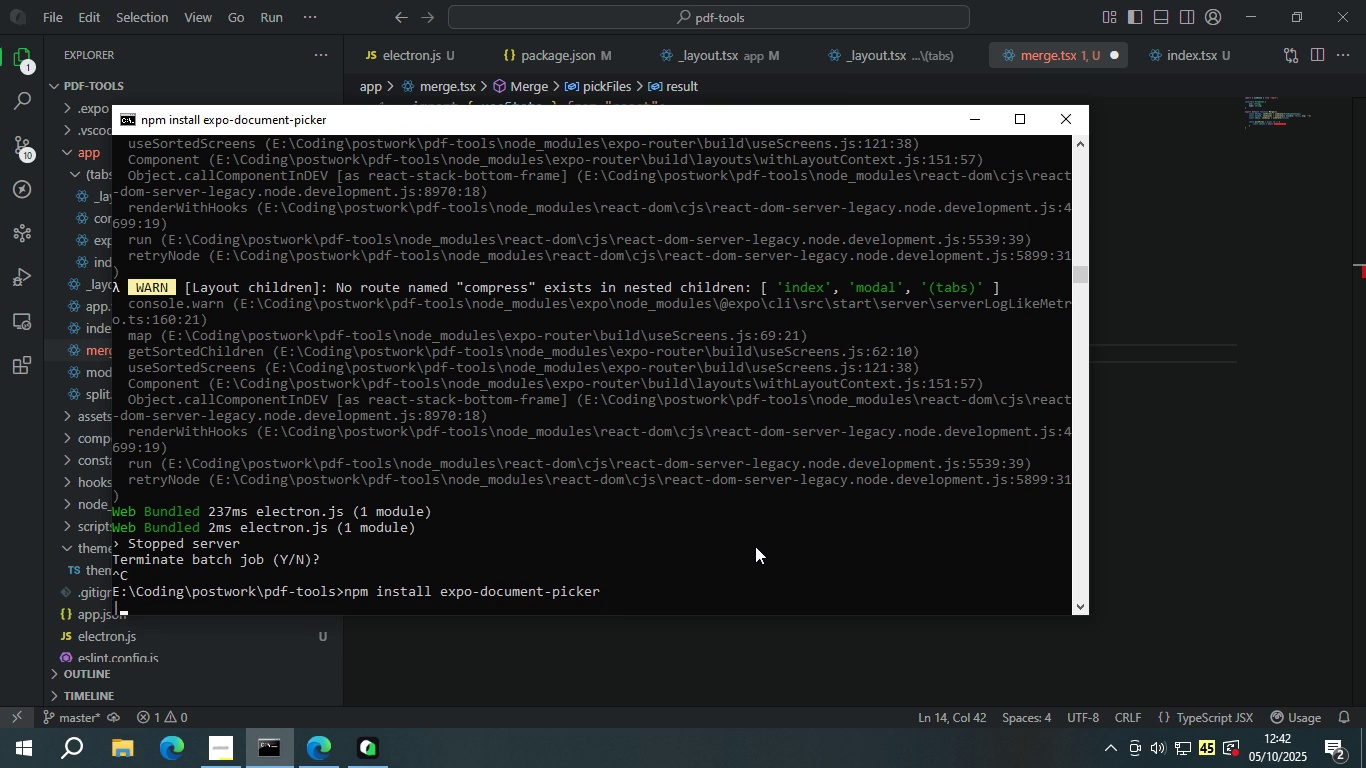 
left_click([1198, 348])
 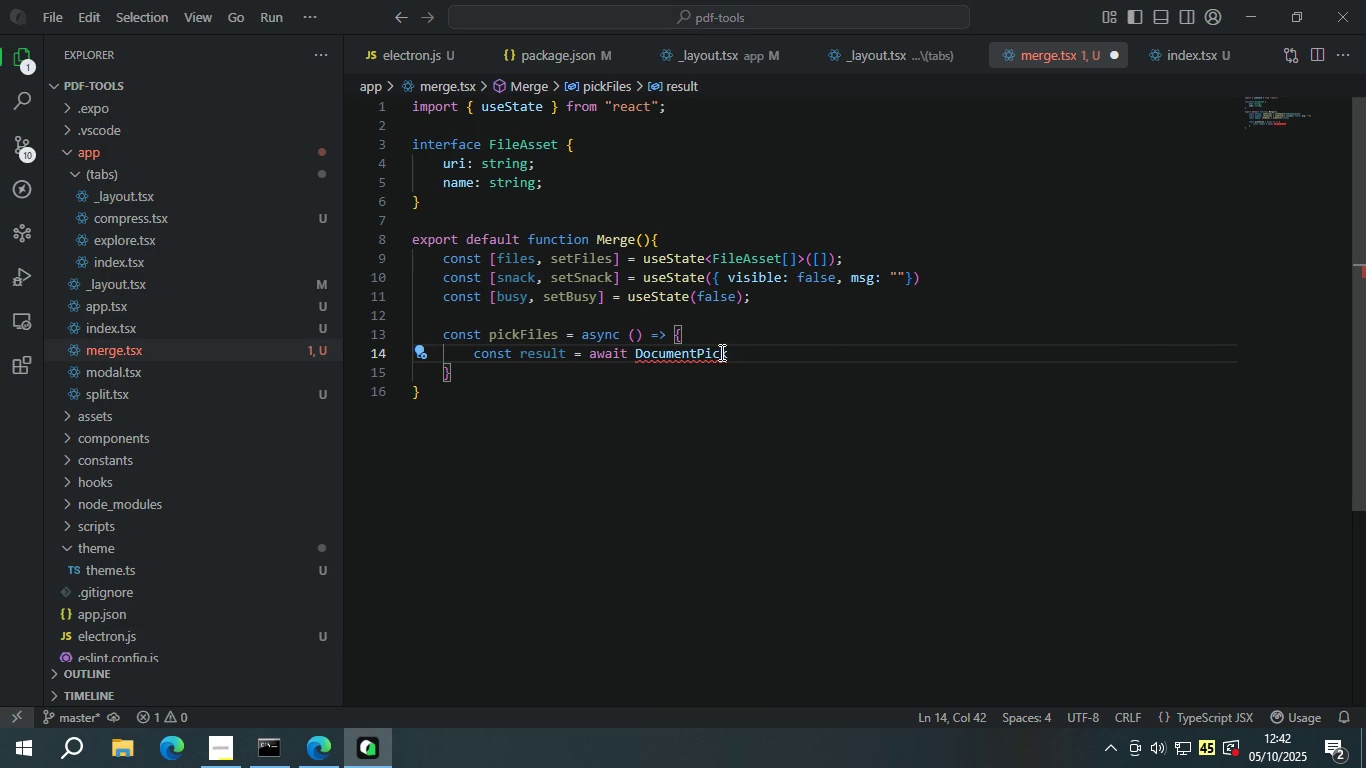 
double_click([718, 352])
 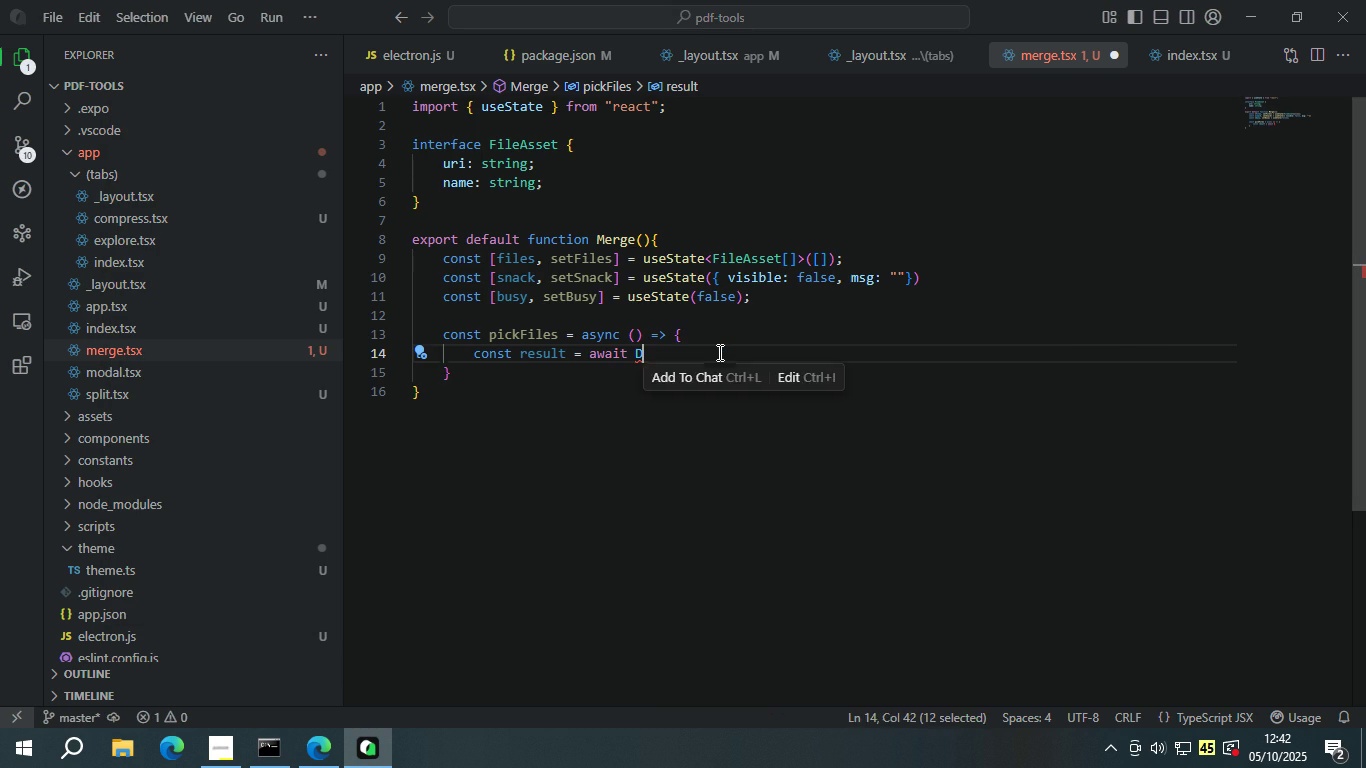 
type(DocumentPicer)
key(Backspace)
key(Backspace)
key(Backspace)
key(Backspace)
key(Backspace)